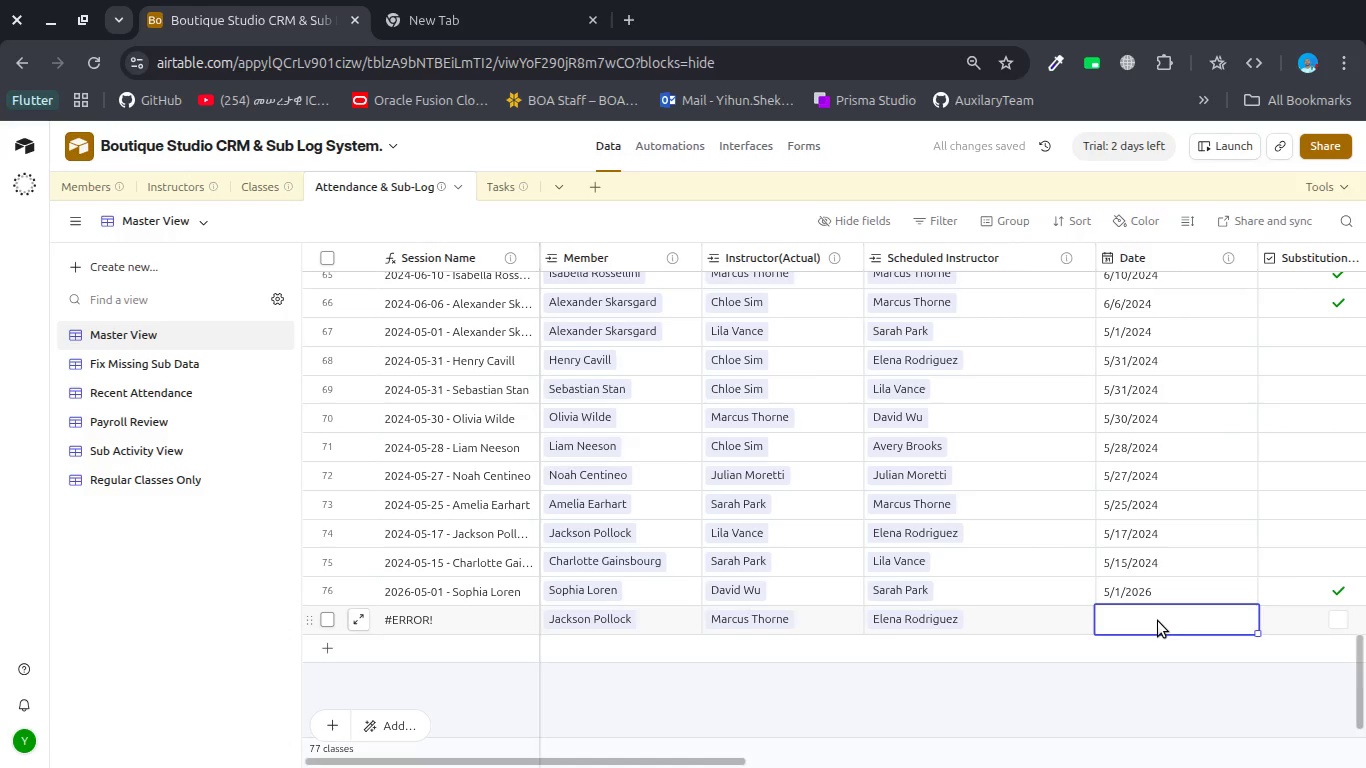 
scroll: coordinate [1158, 621], scroll_direction: down, amount: 1.0
 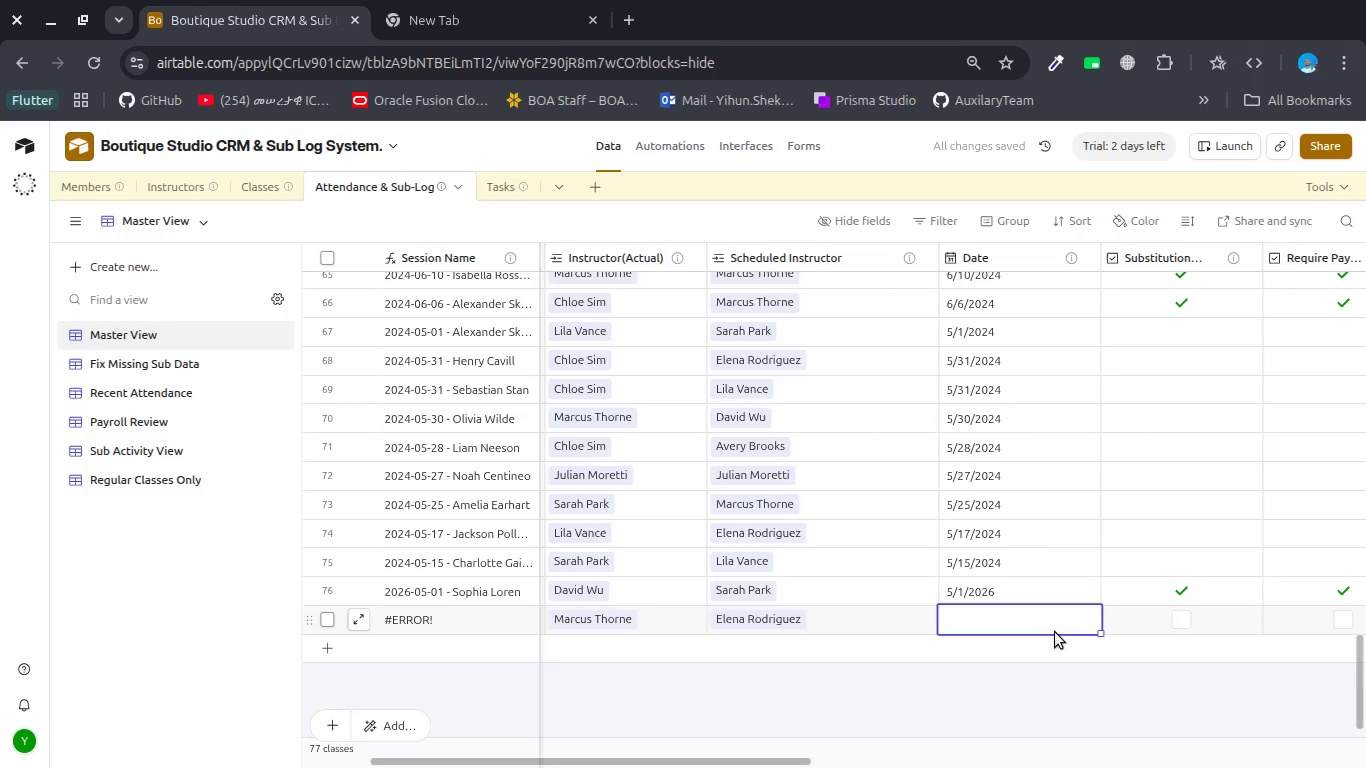 
double_click([1055, 632])
 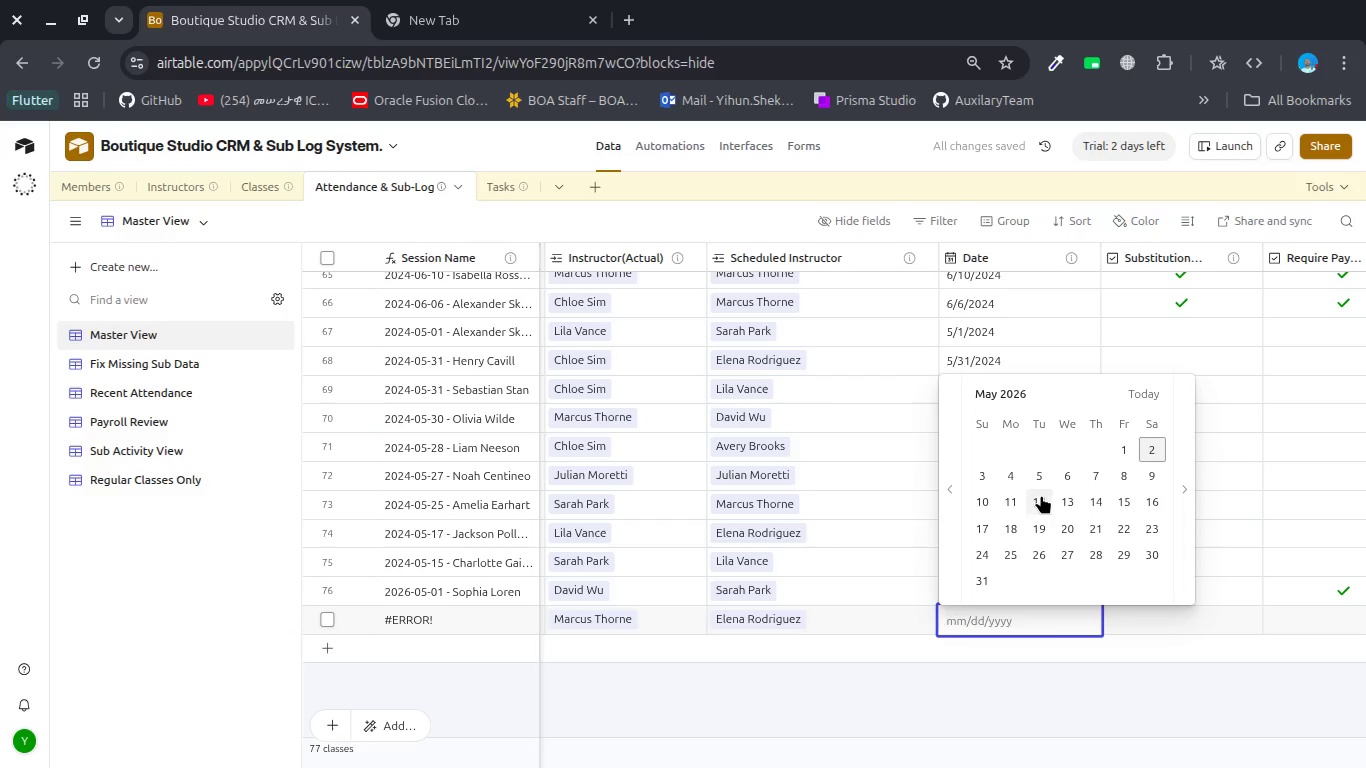 
left_click([1041, 494])
 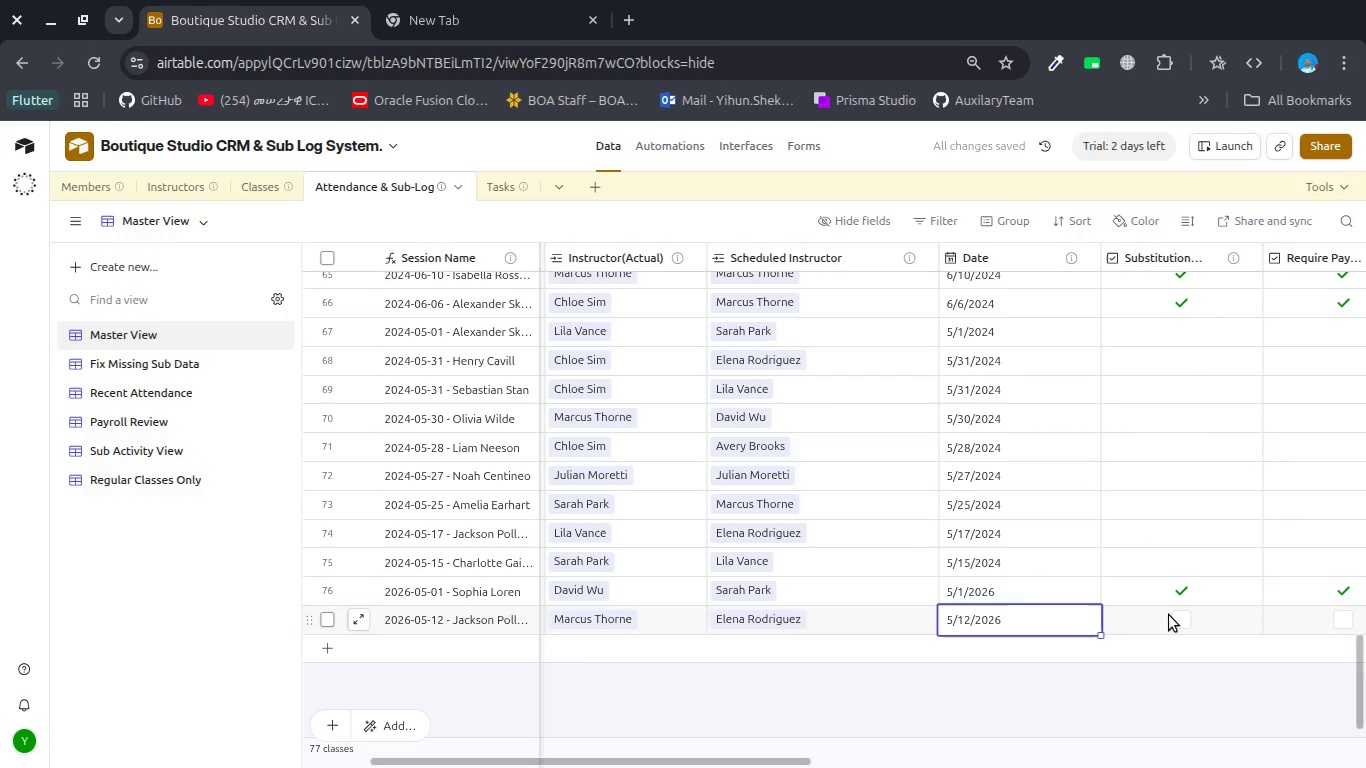 
left_click([1169, 615])
 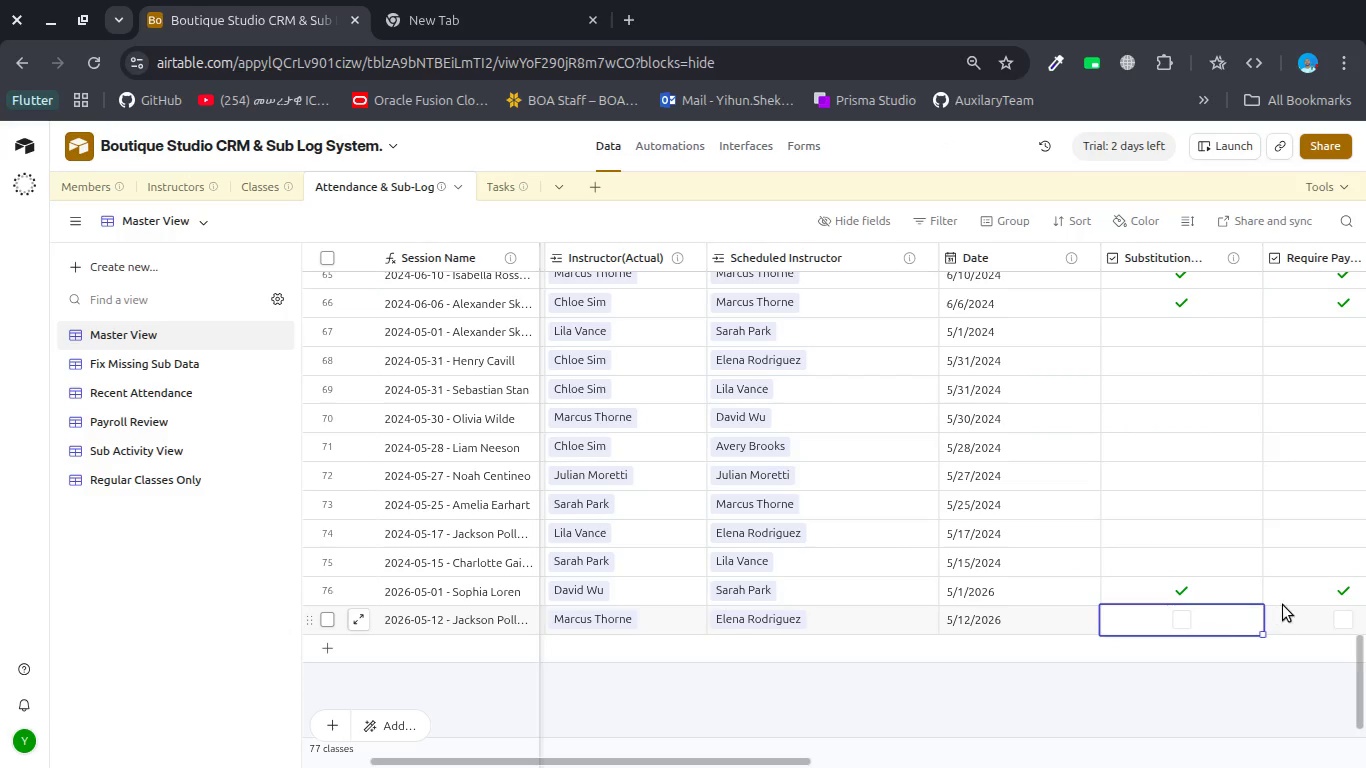 
wait(6.65)
 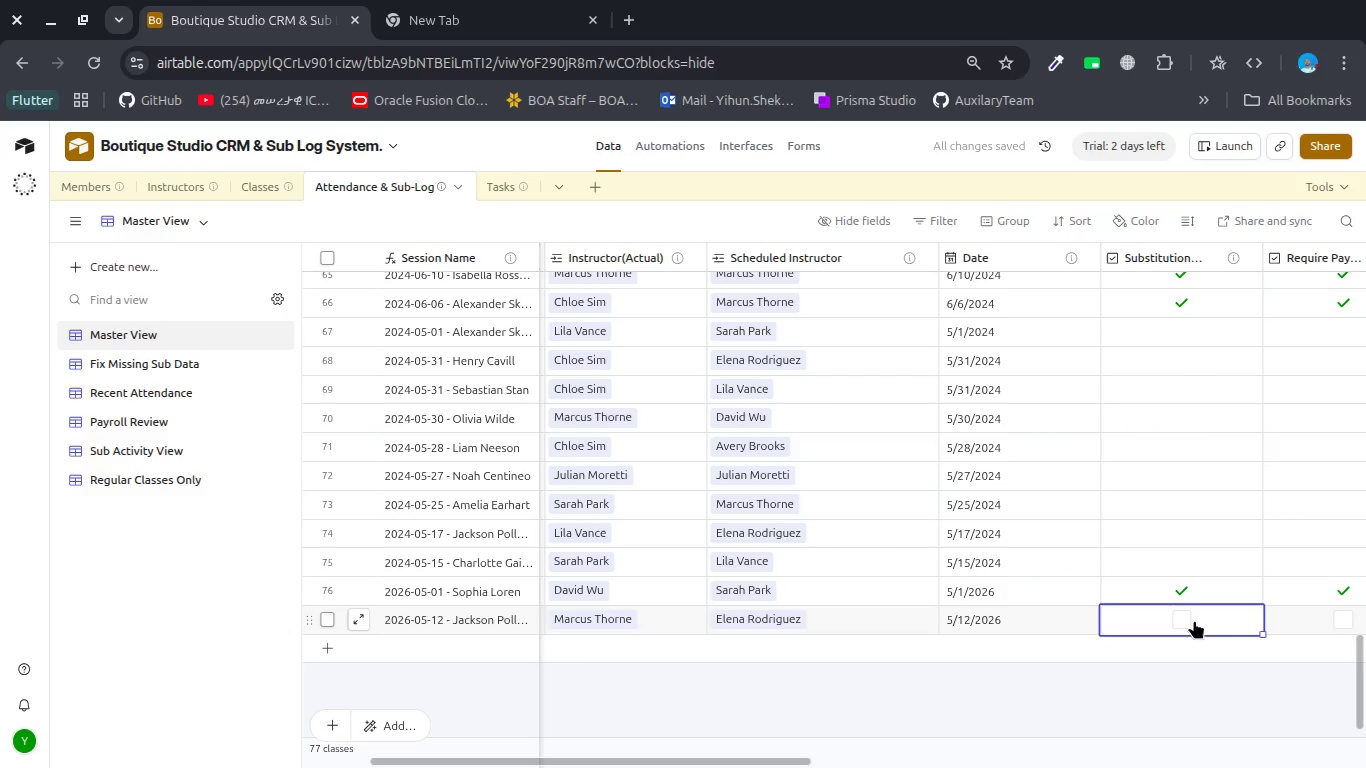 
left_click([1185, 612])
 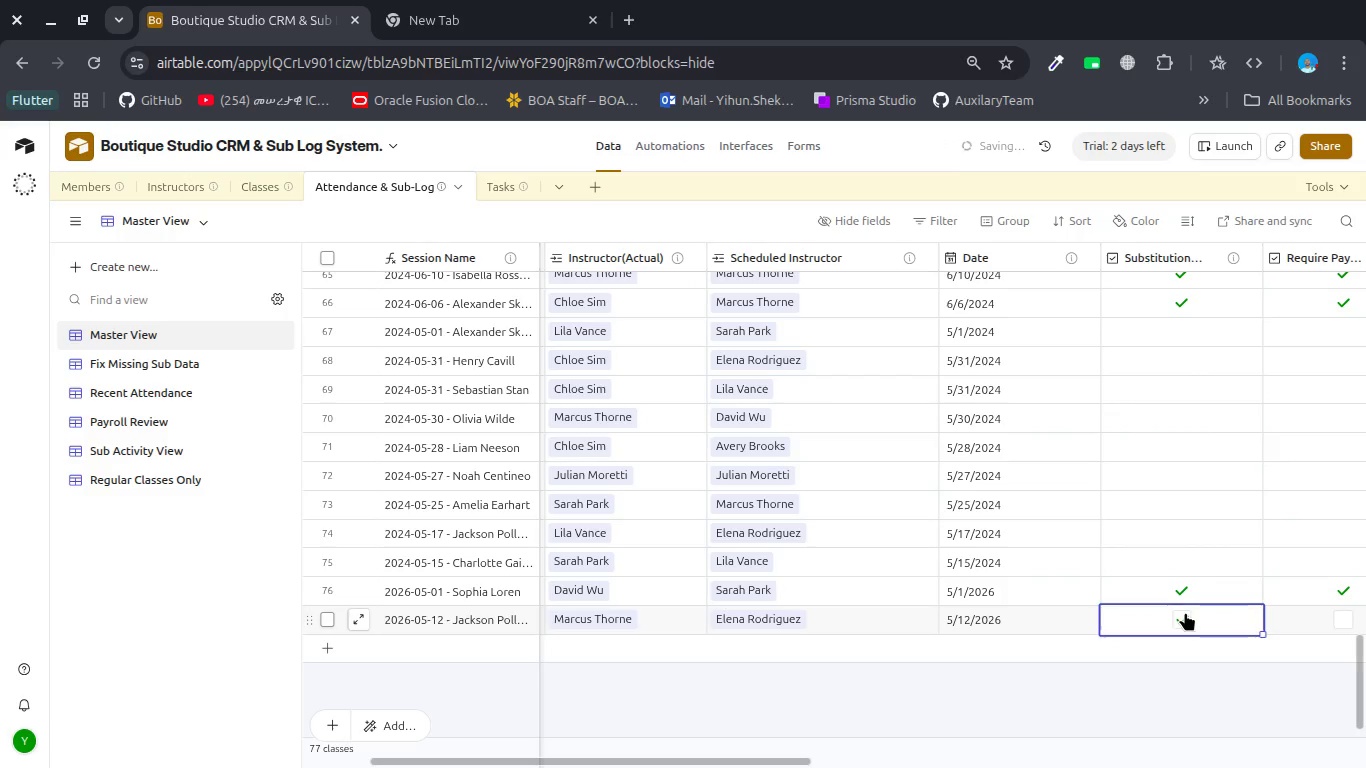 
scroll: coordinate [1185, 612], scroll_direction: down, amount: 1.0